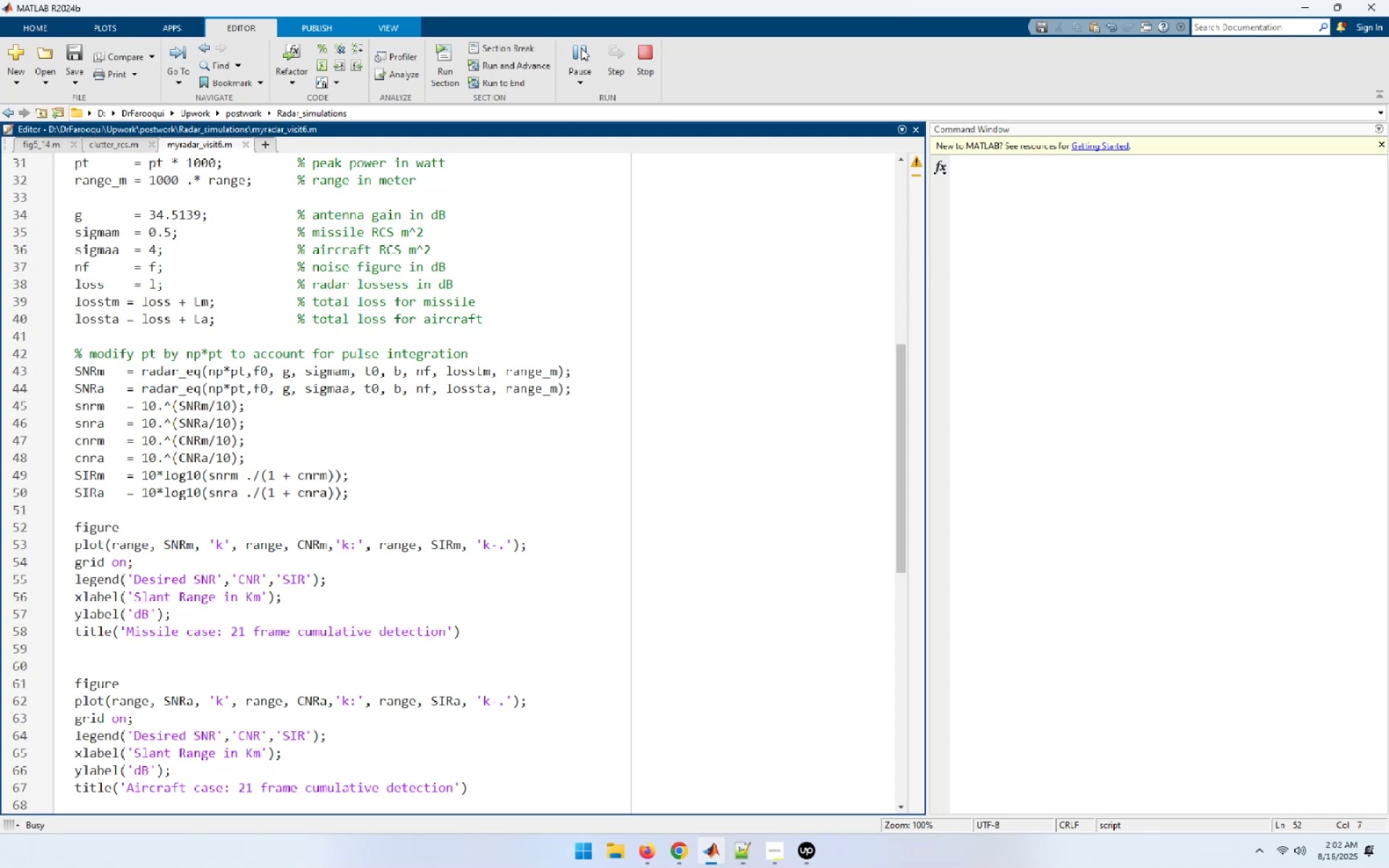 
wait(10.11)
 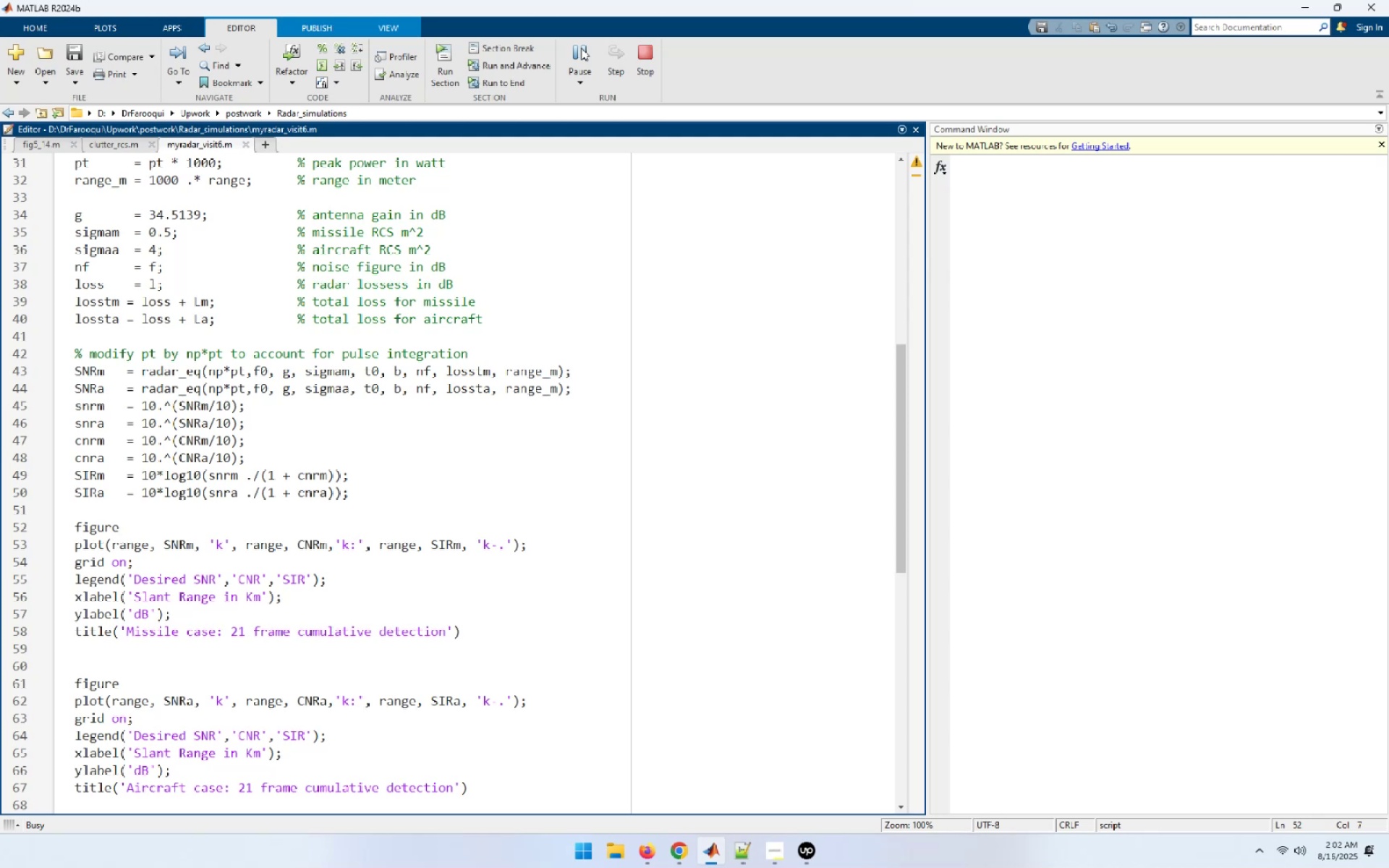 
left_click_drag(start_coordinate=[655, 97], to_coordinate=[1079, 95])
 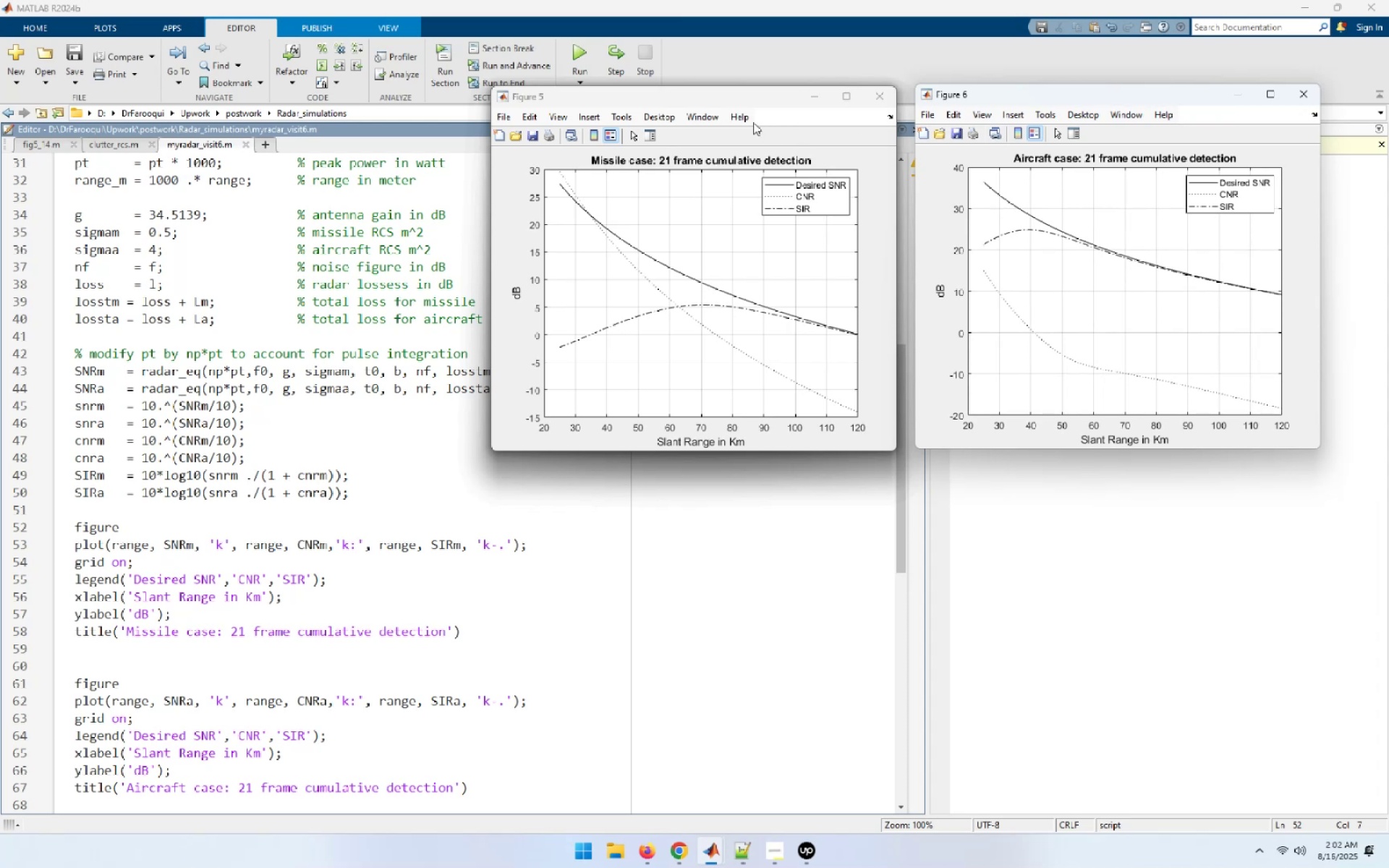 
left_click_drag(start_coordinate=[690, 93], to_coordinate=[1112, 461])
 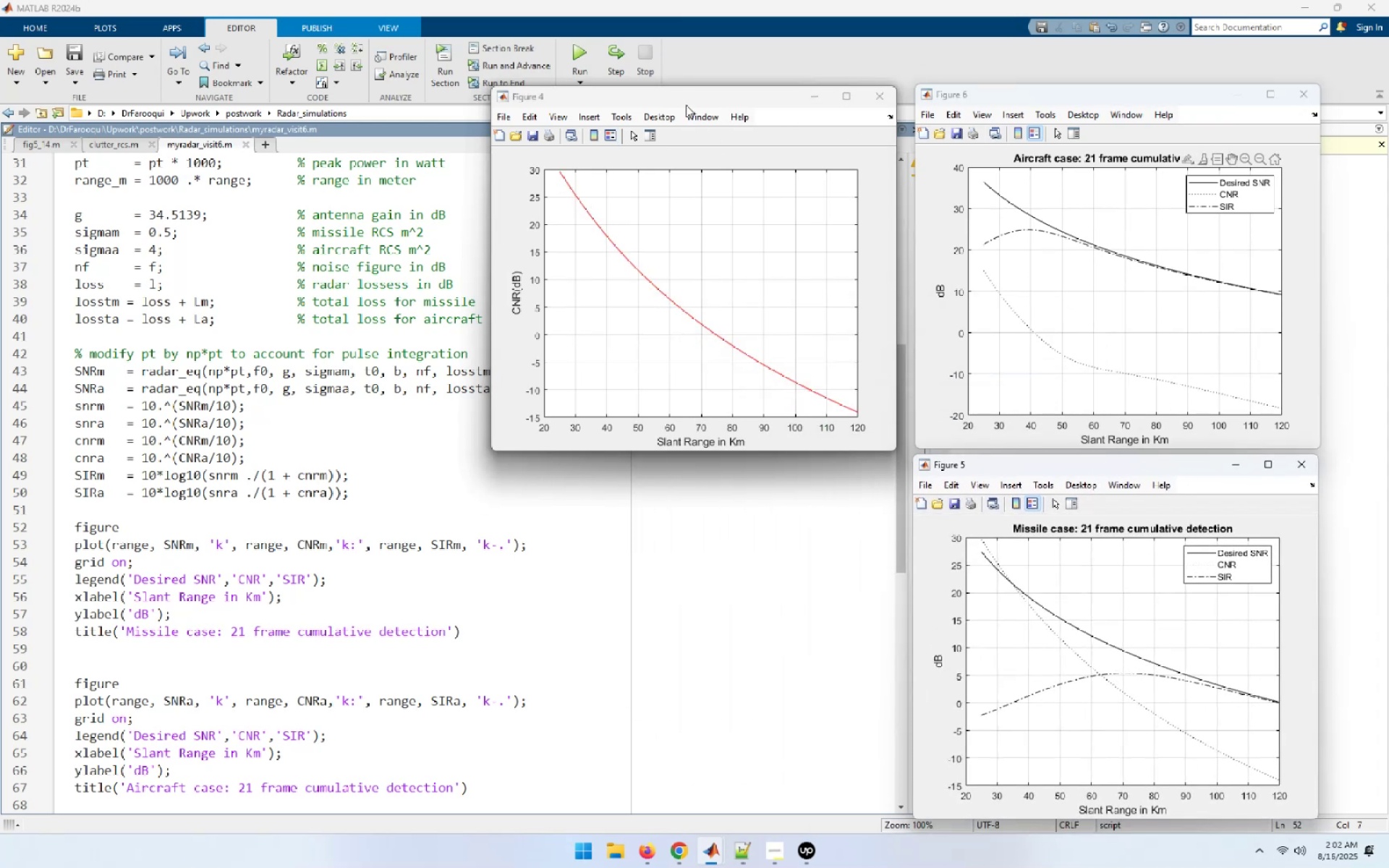 
left_click_drag(start_coordinate=[686, 101], to_coordinate=[685, 491])
 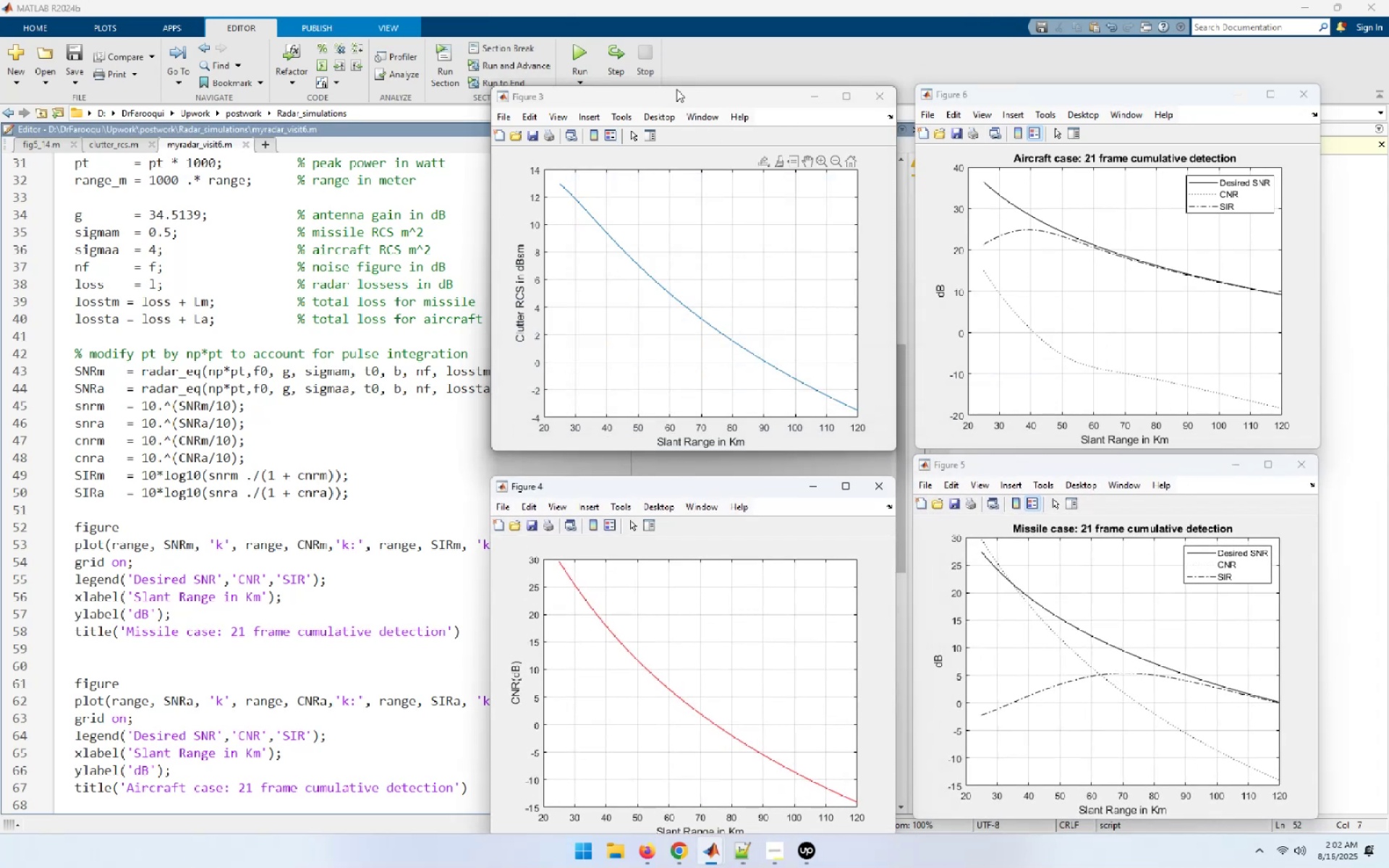 
left_click_drag(start_coordinate=[678, 97], to_coordinate=[266, 486])
 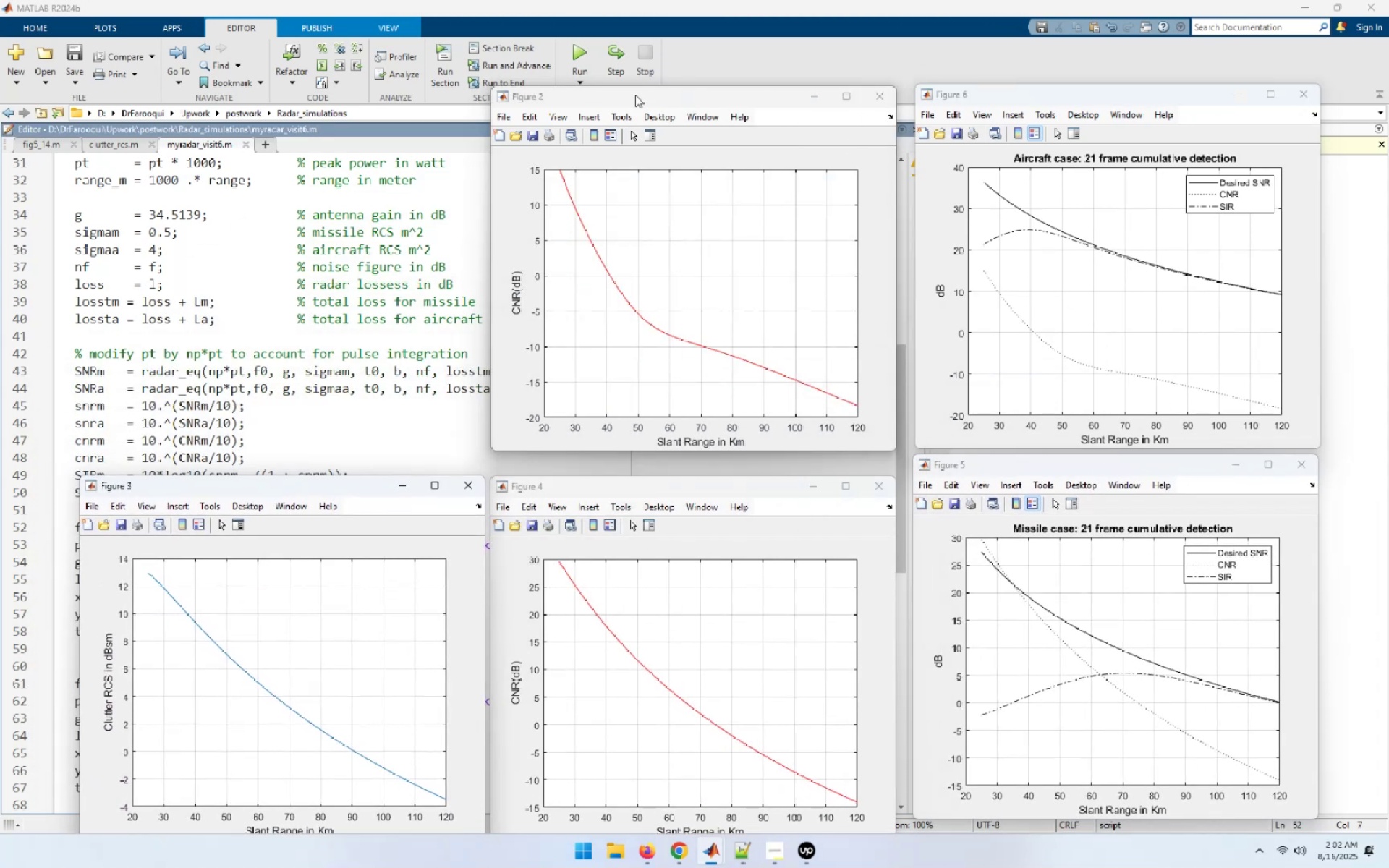 
left_click_drag(start_coordinate=[639, 102], to_coordinate=[203, 107])
 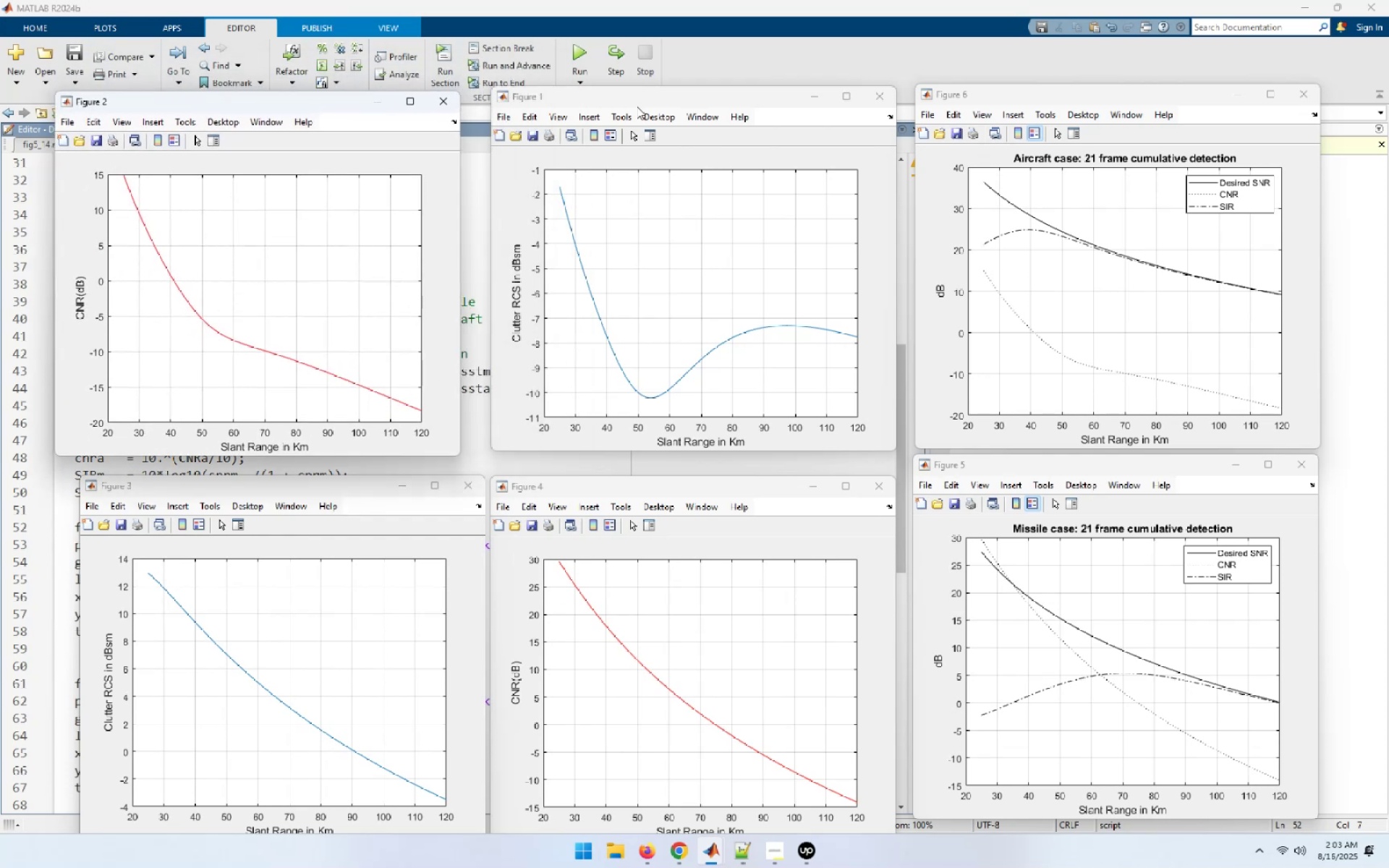 
wait(10.63)
 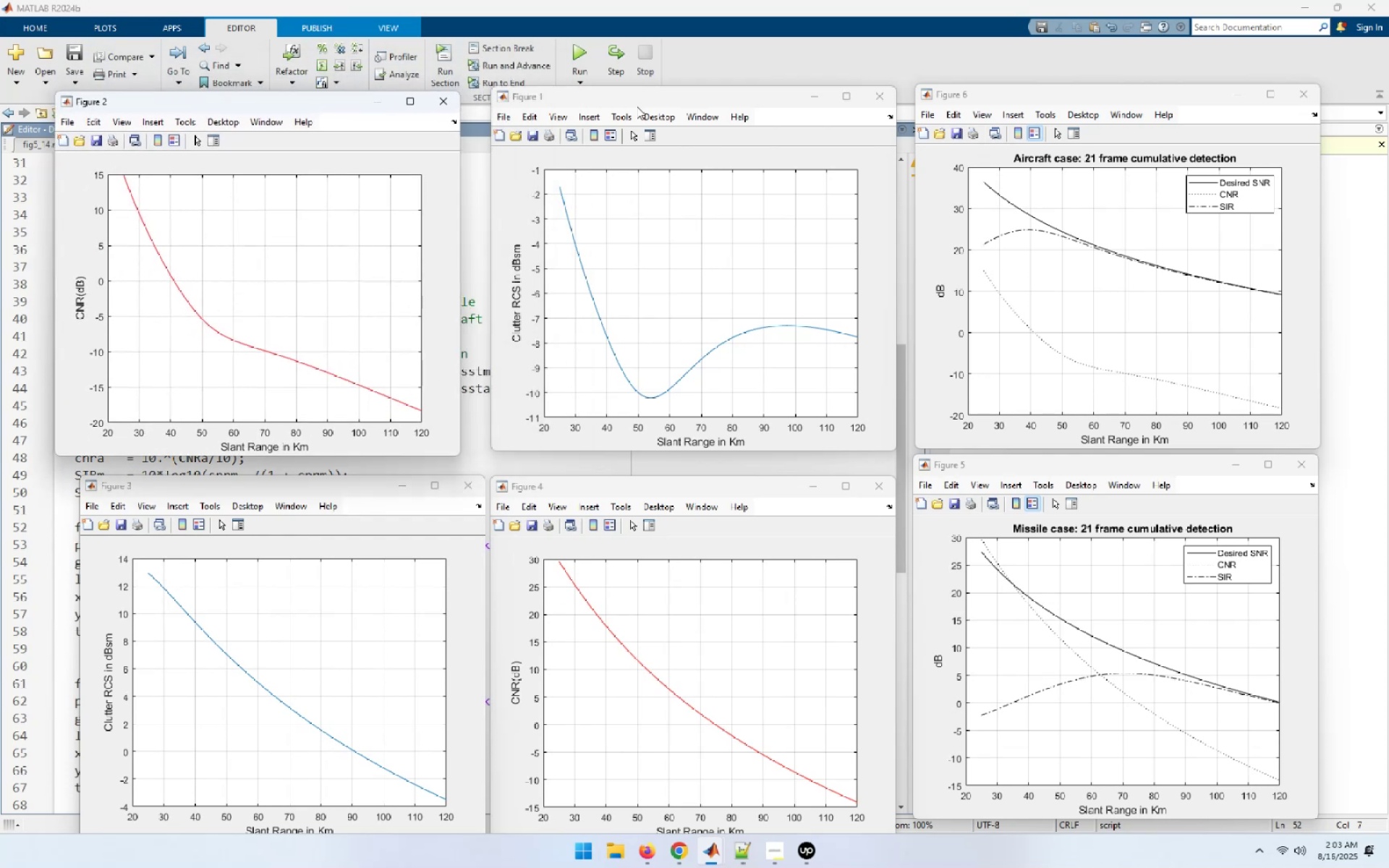 
left_click([1342, 352])
 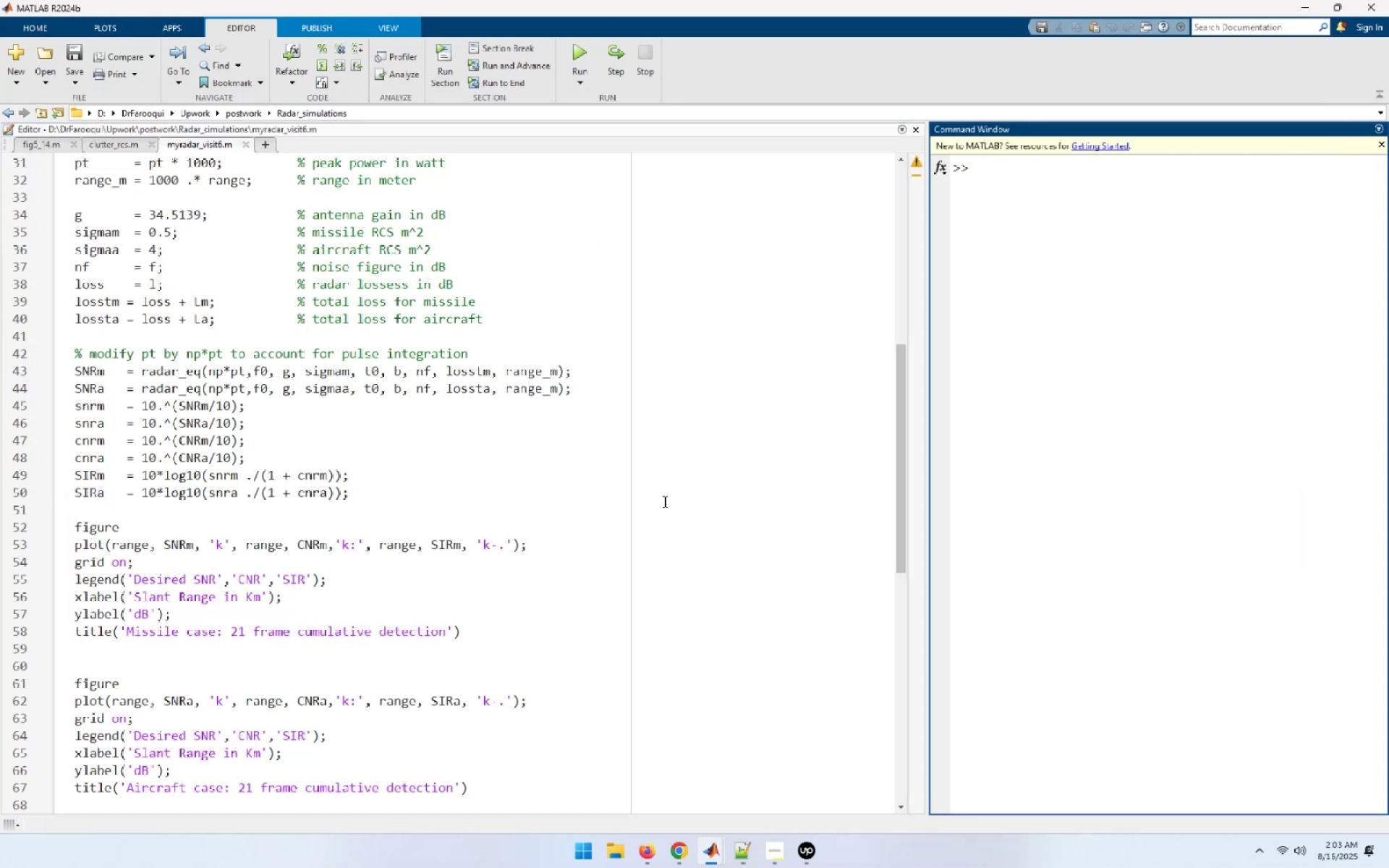 
scroll: coordinate [663, 501], scroll_direction: down, amount: 6.0
 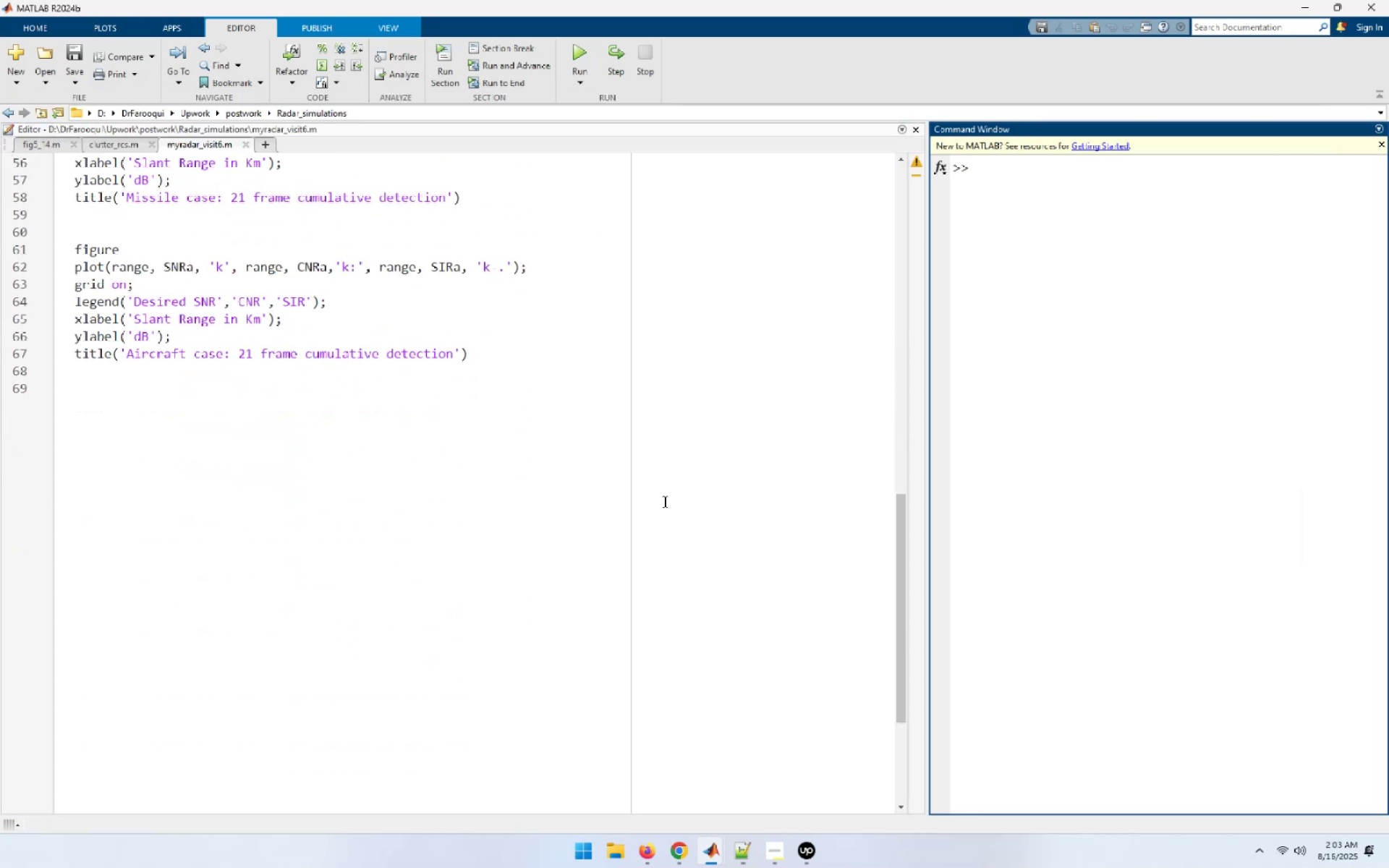 
scroll: coordinate [663, 501], scroll_direction: up, amount: 10.0
 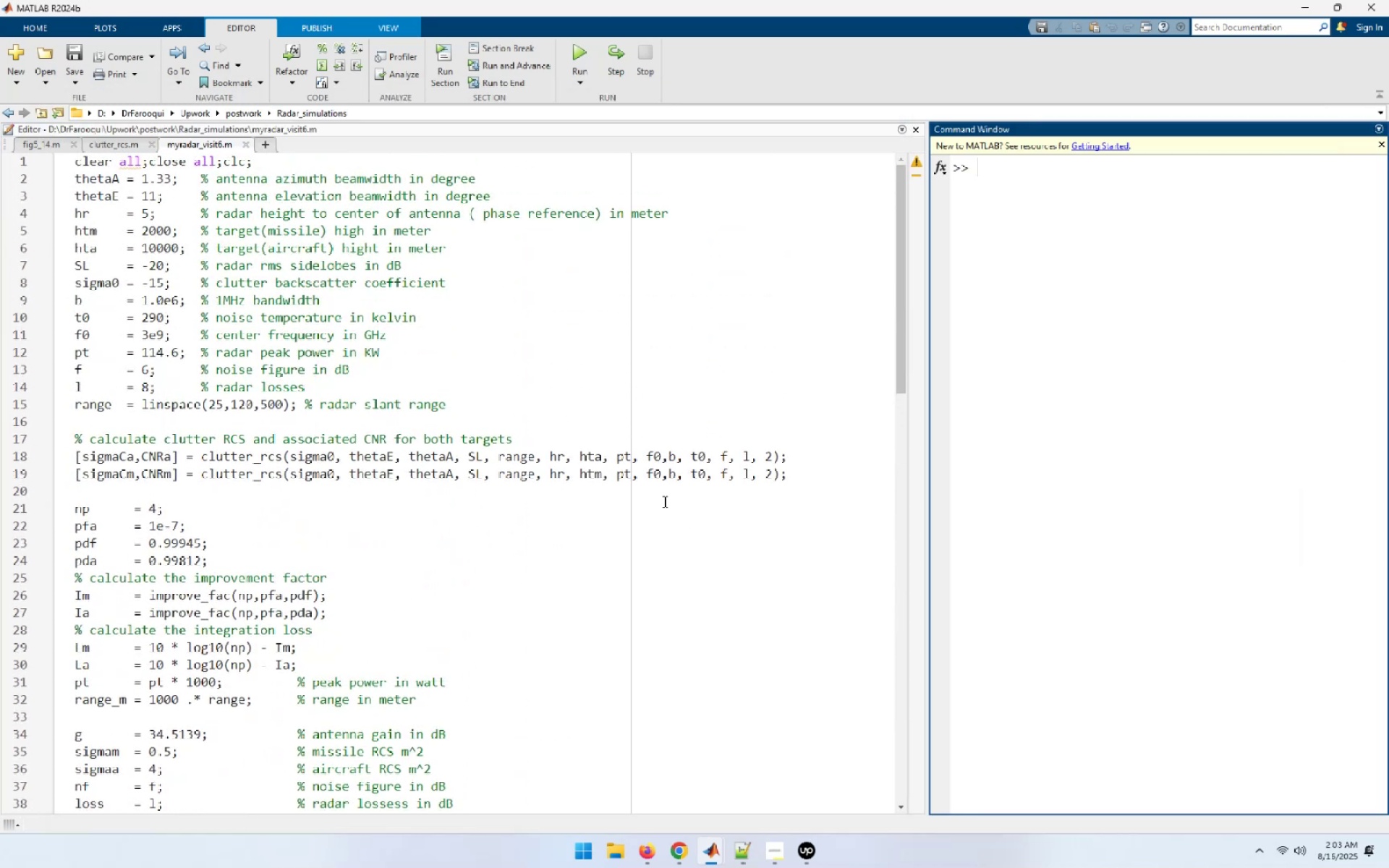 
wait(8.3)
 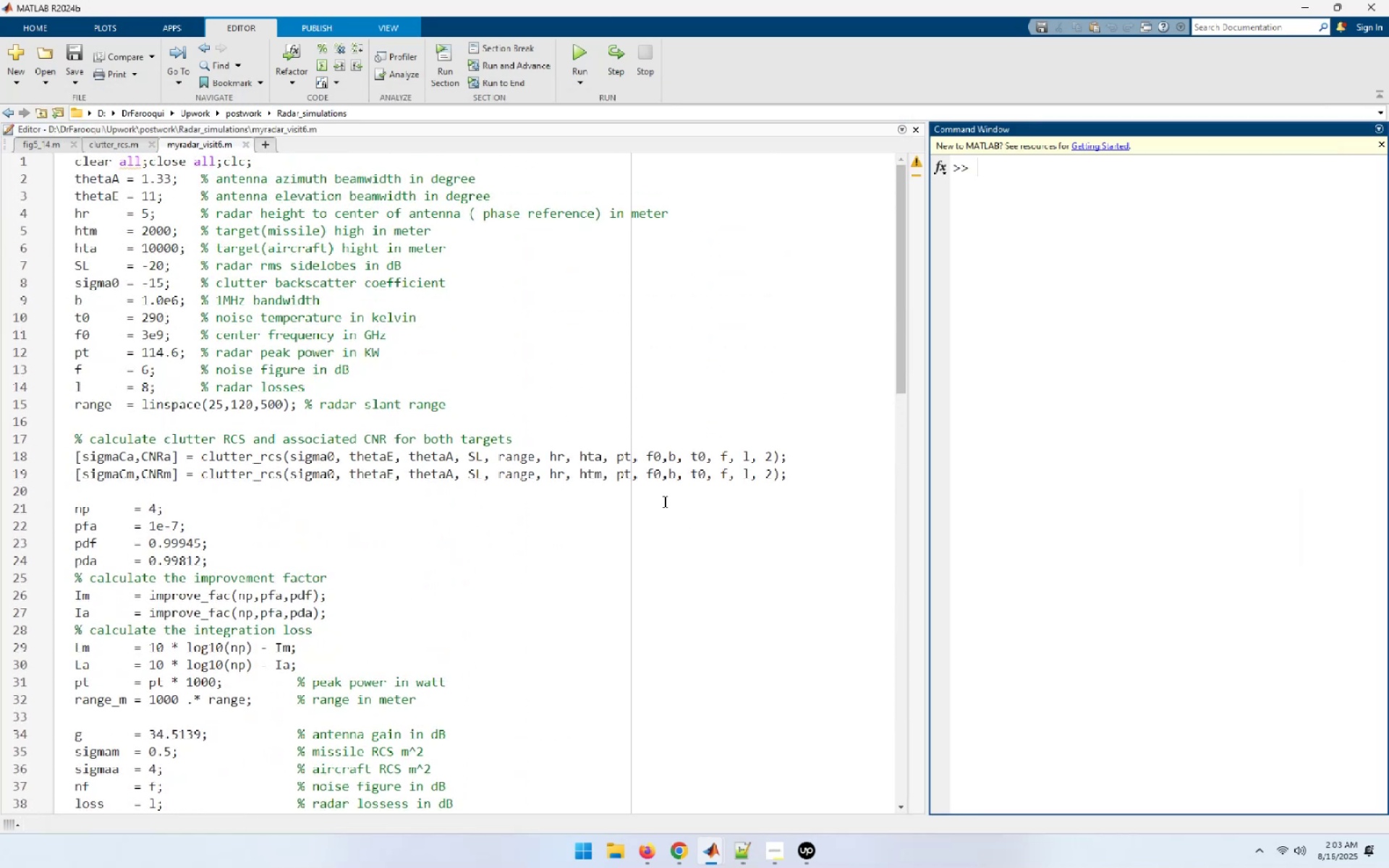 
left_click_drag(start_coordinate=[512, 438], to_coordinate=[93, 443])
 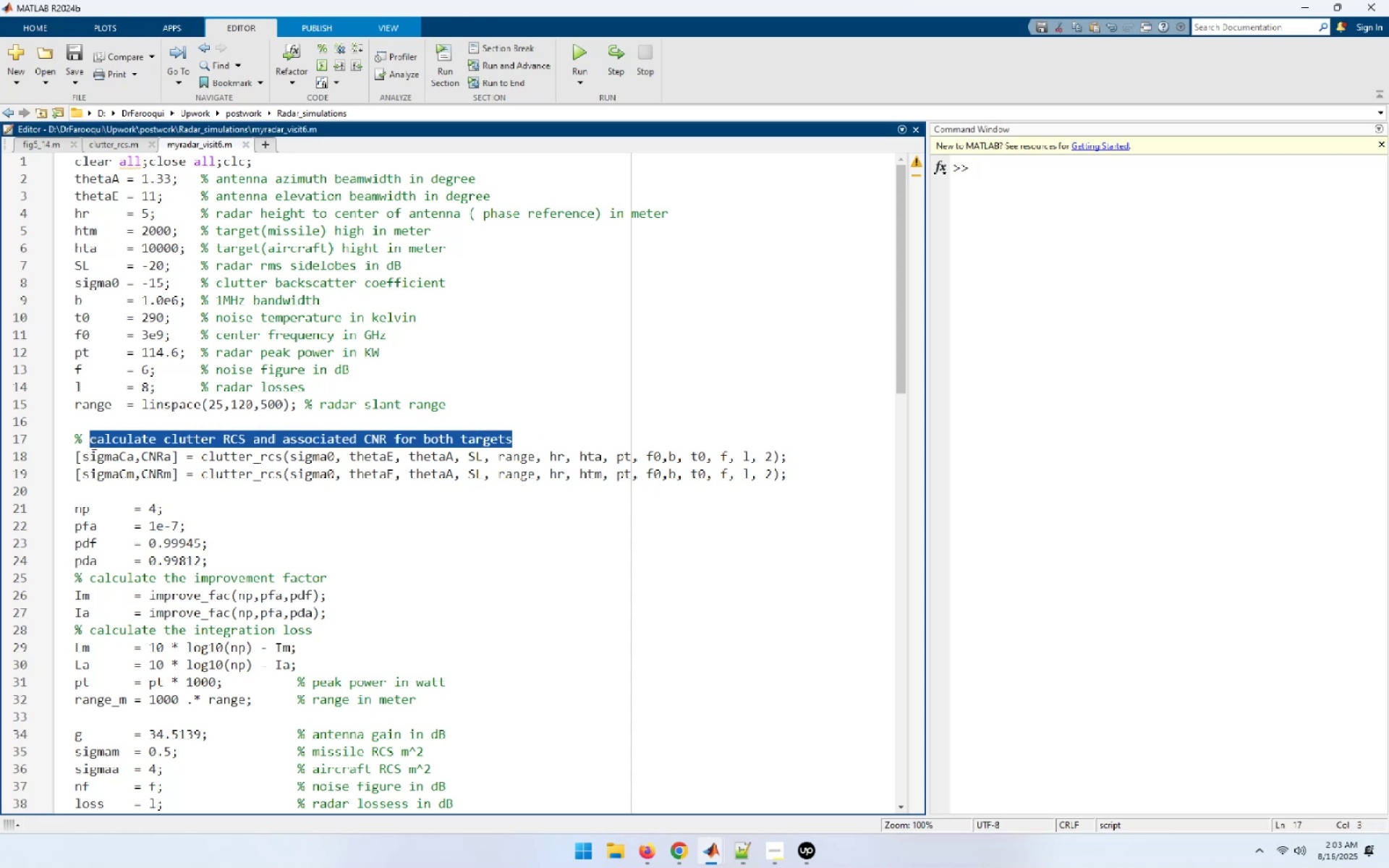 
key(Control+C)
 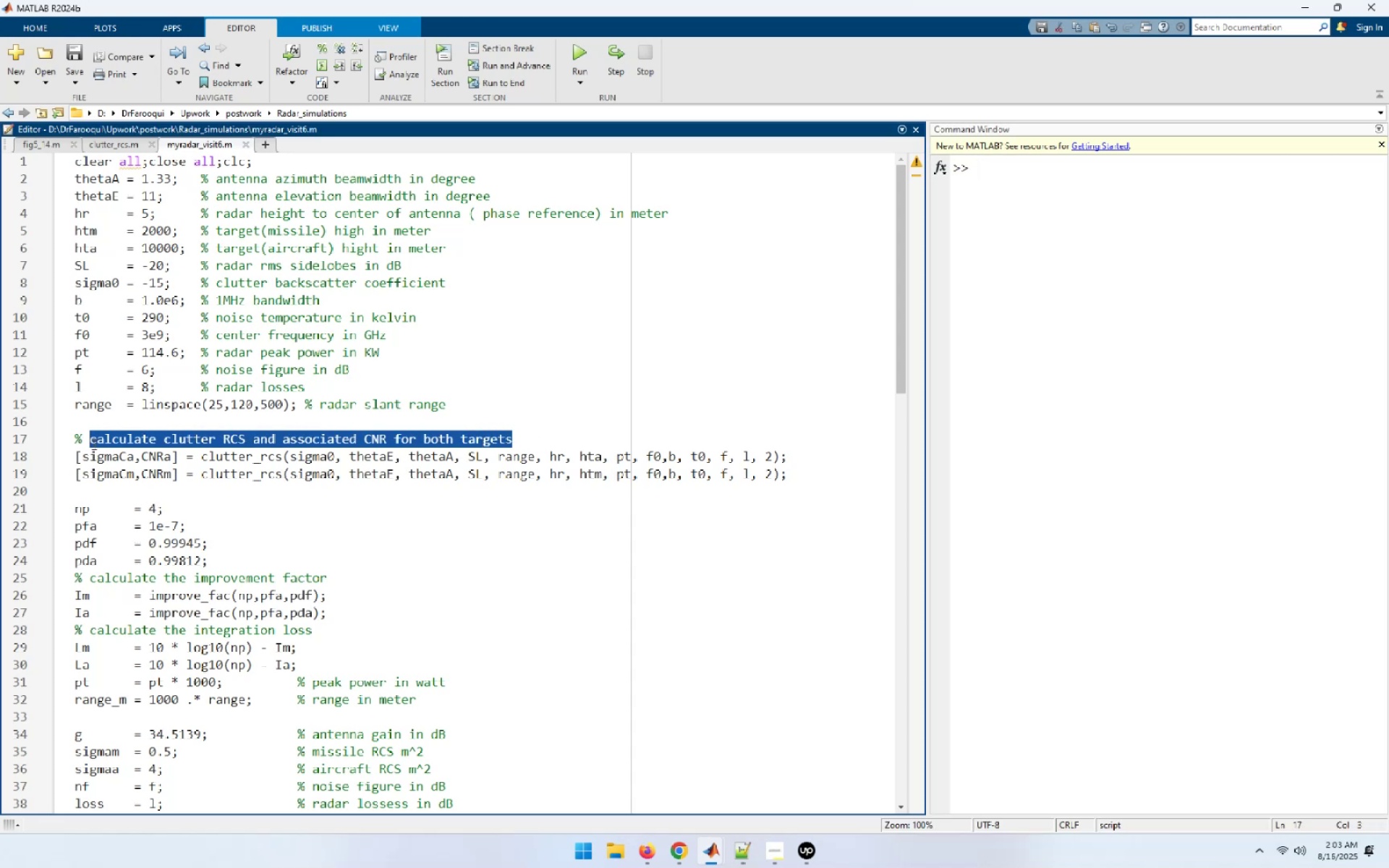 